 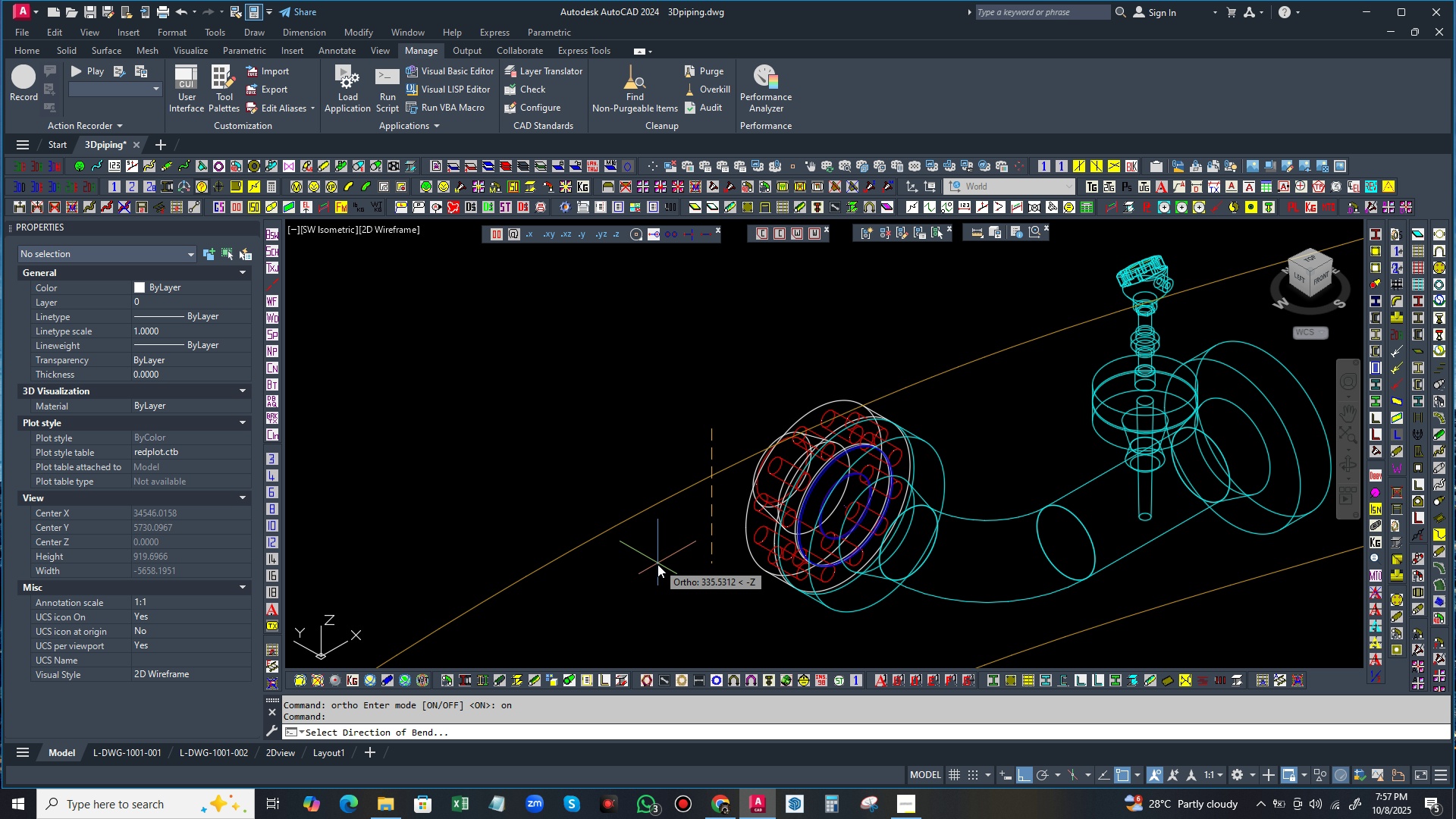 
left_click([669, 594])
 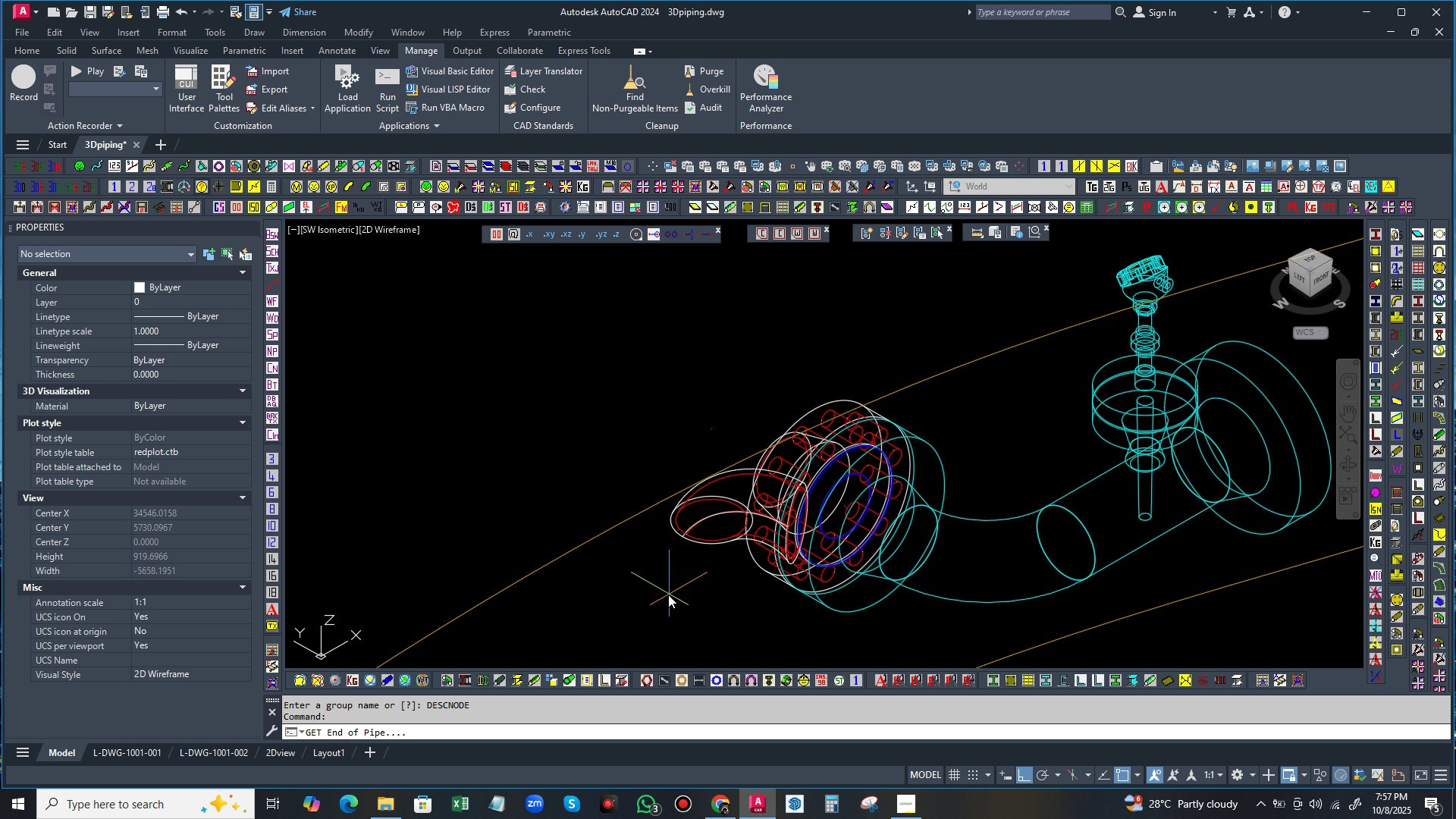 
scroll: coordinate [670, 421], scroll_direction: down, amount: 1.0
 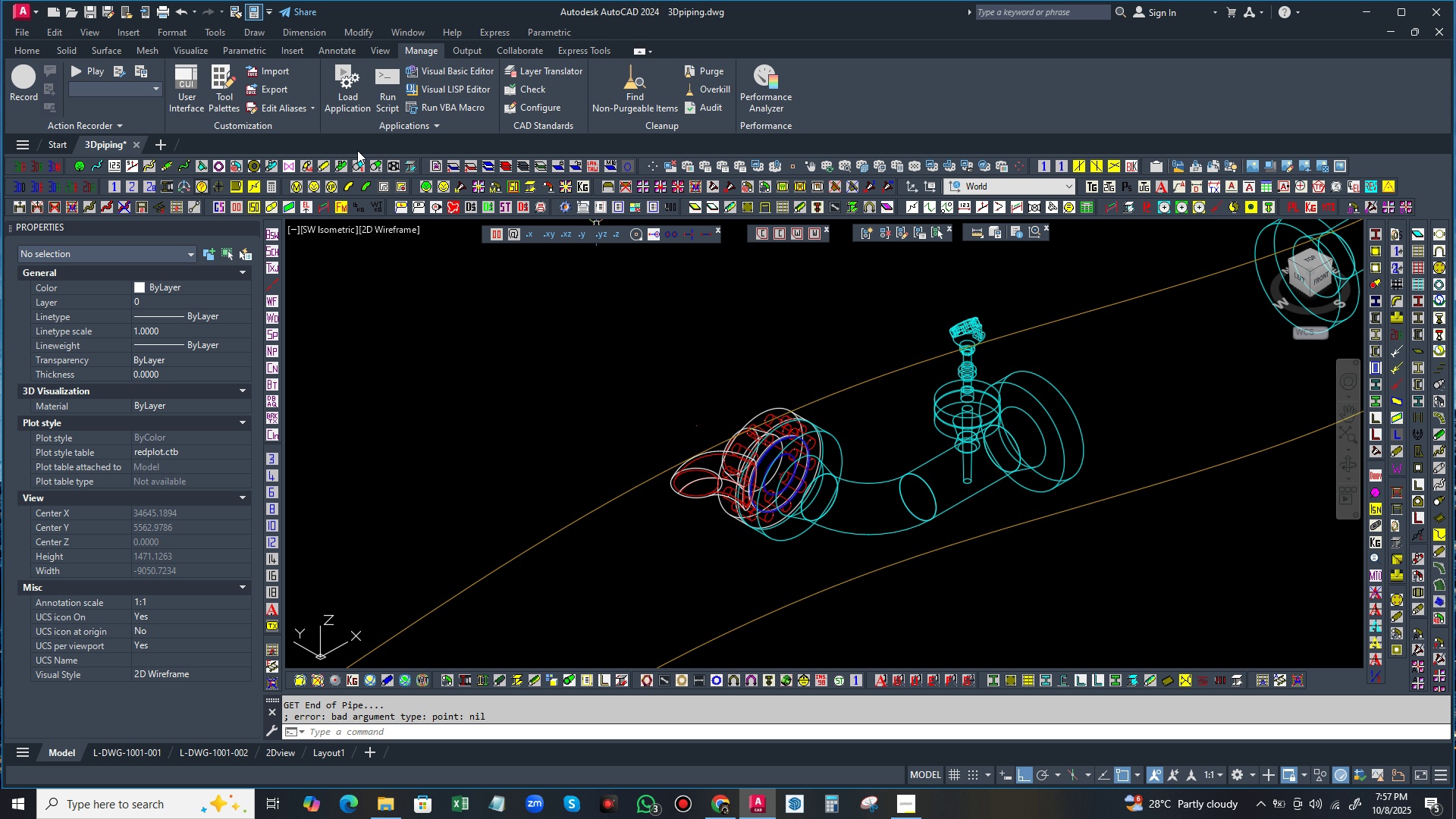 
wait(5.36)
 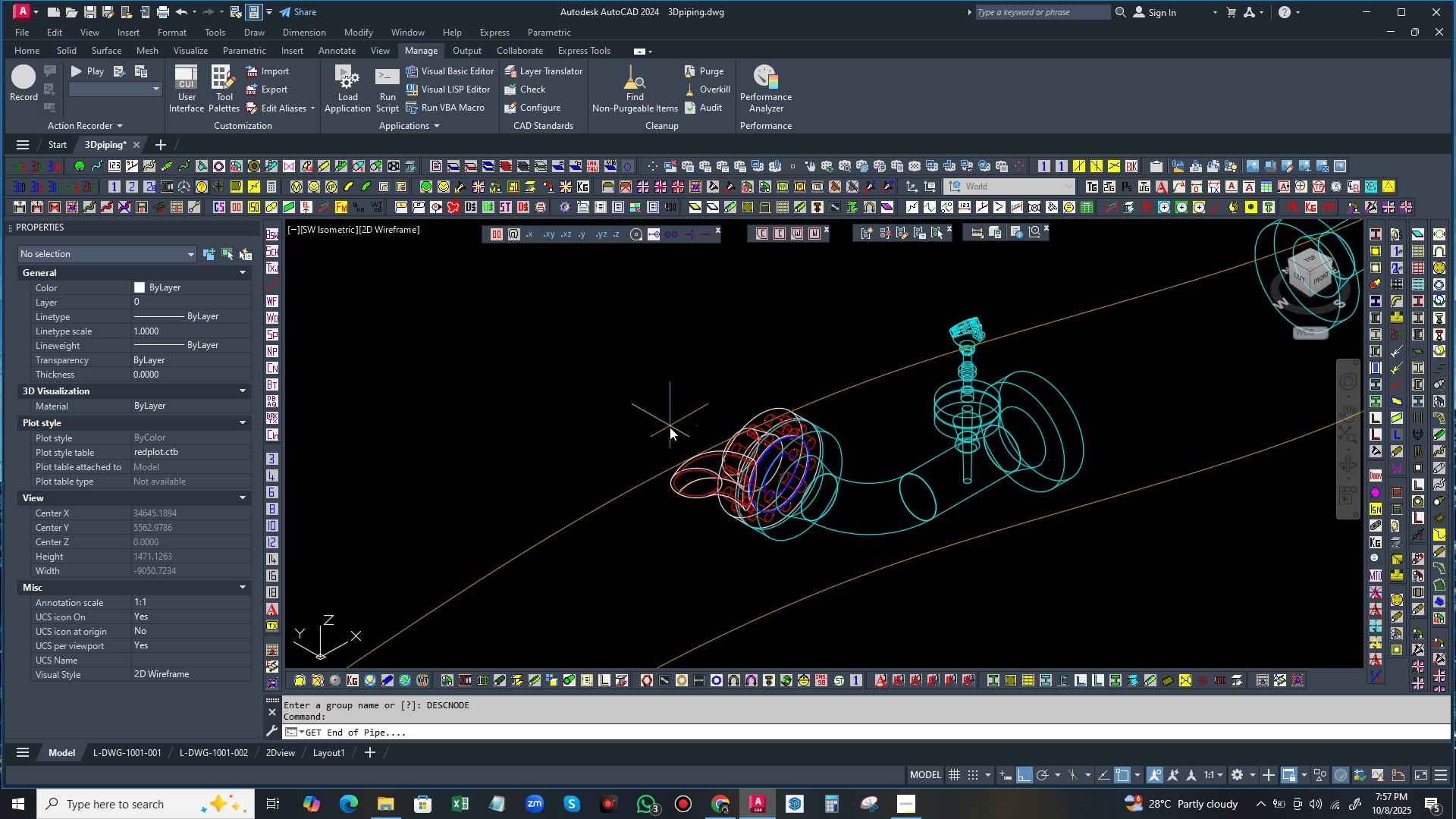 
left_click([30, 46])
 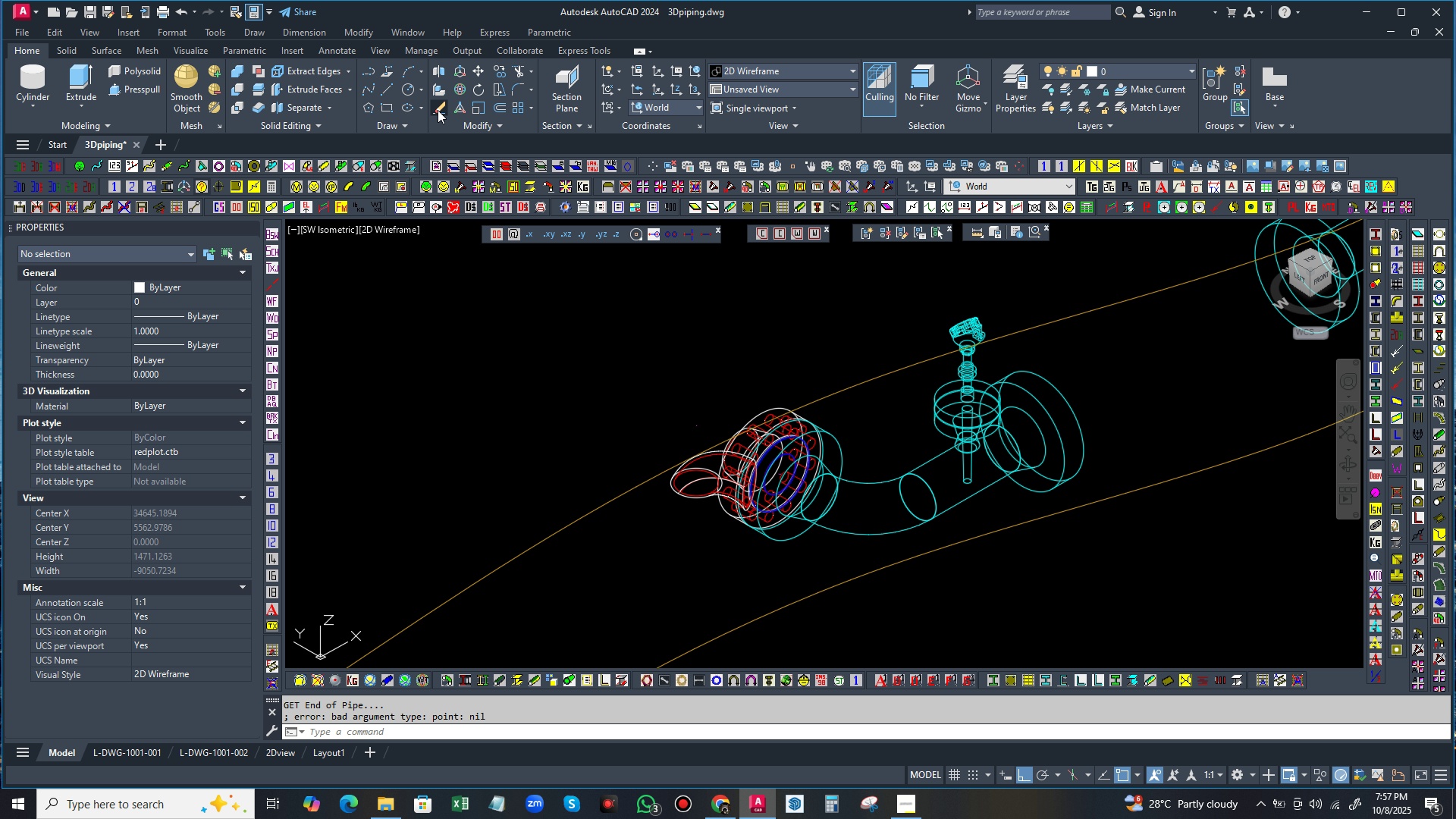 
left_click([438, 110])
 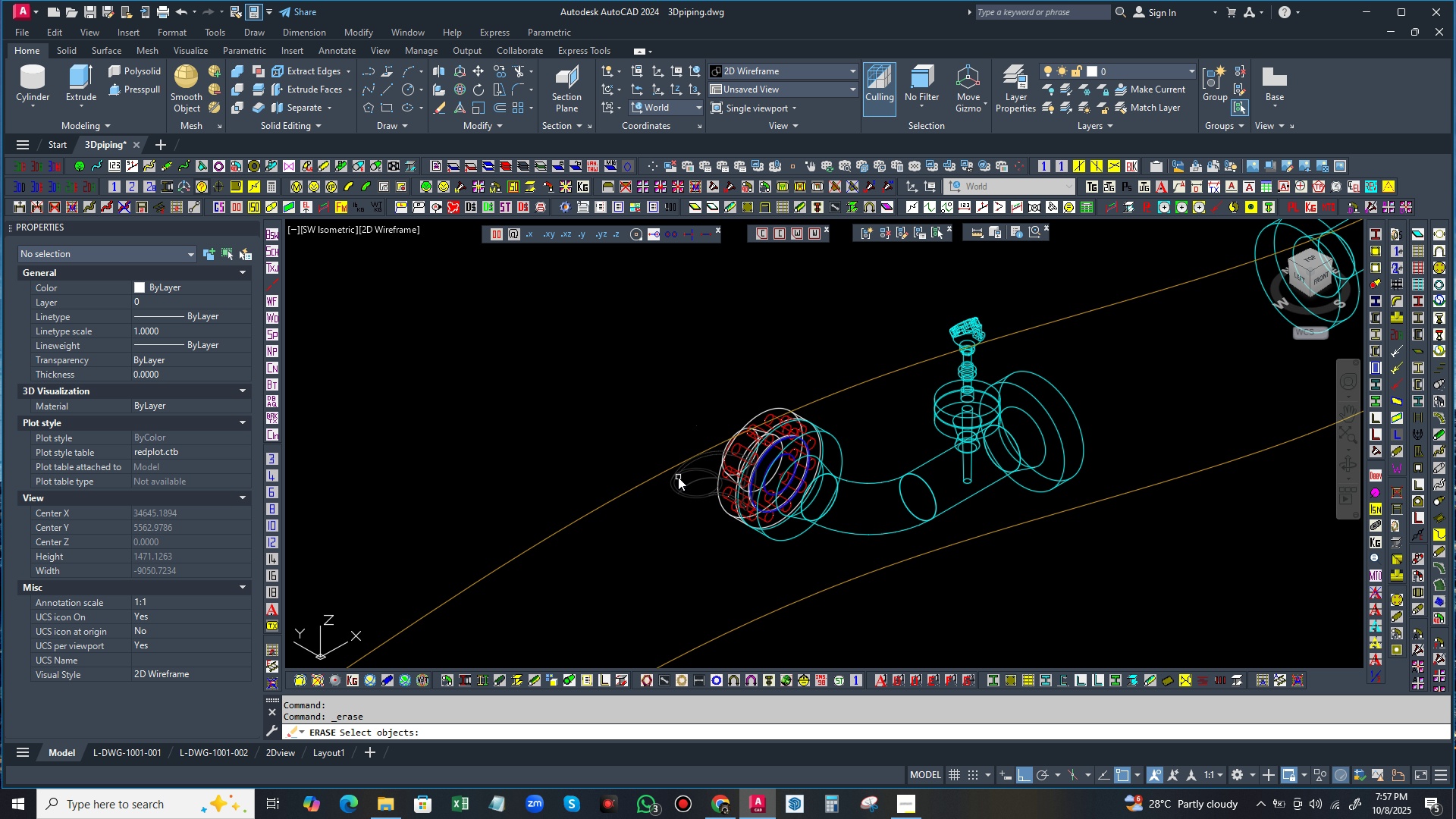 
left_click([678, 477])
 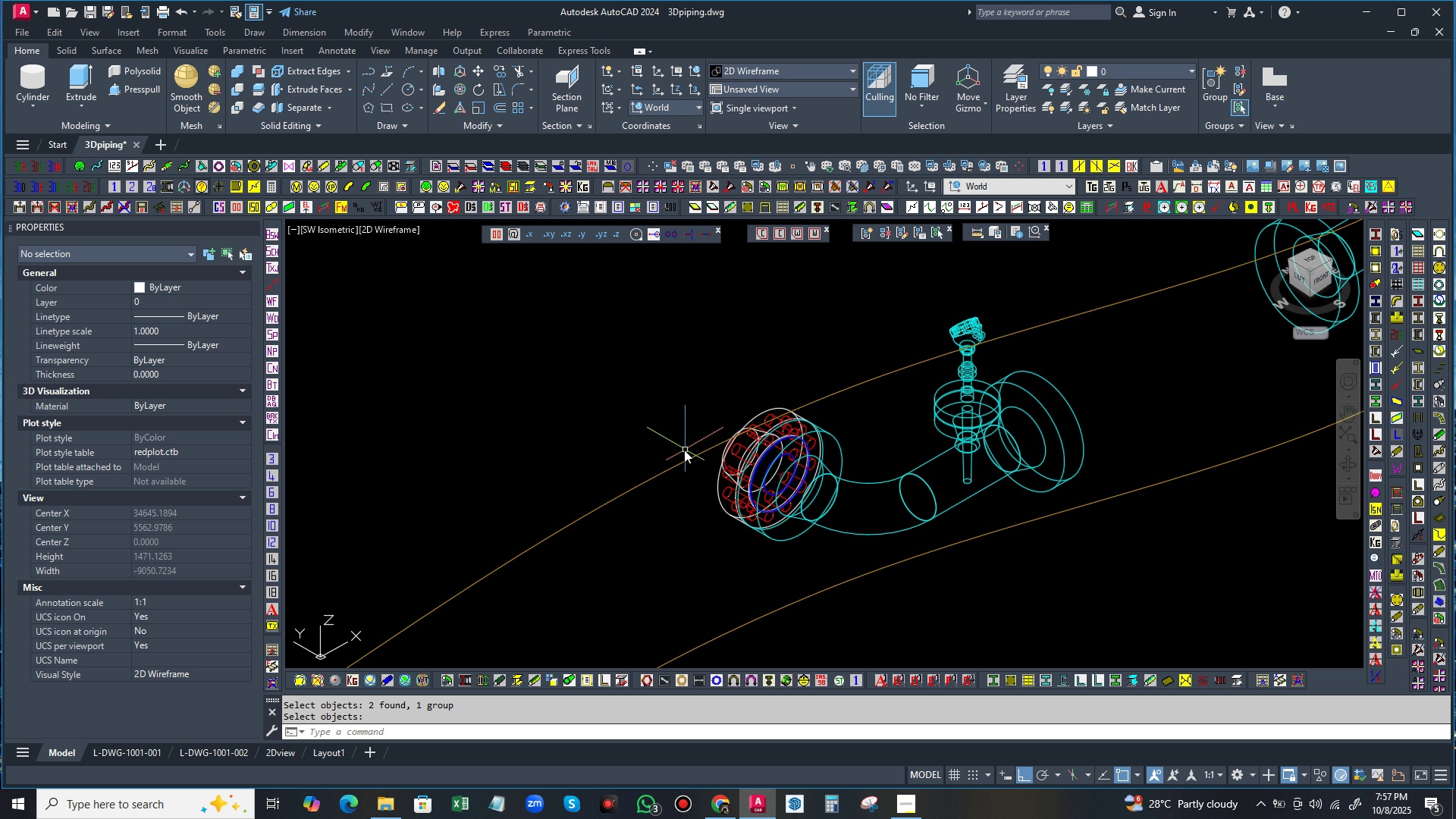 
scroll: coordinate [670, 440], scroll_direction: up, amount: 2.0
 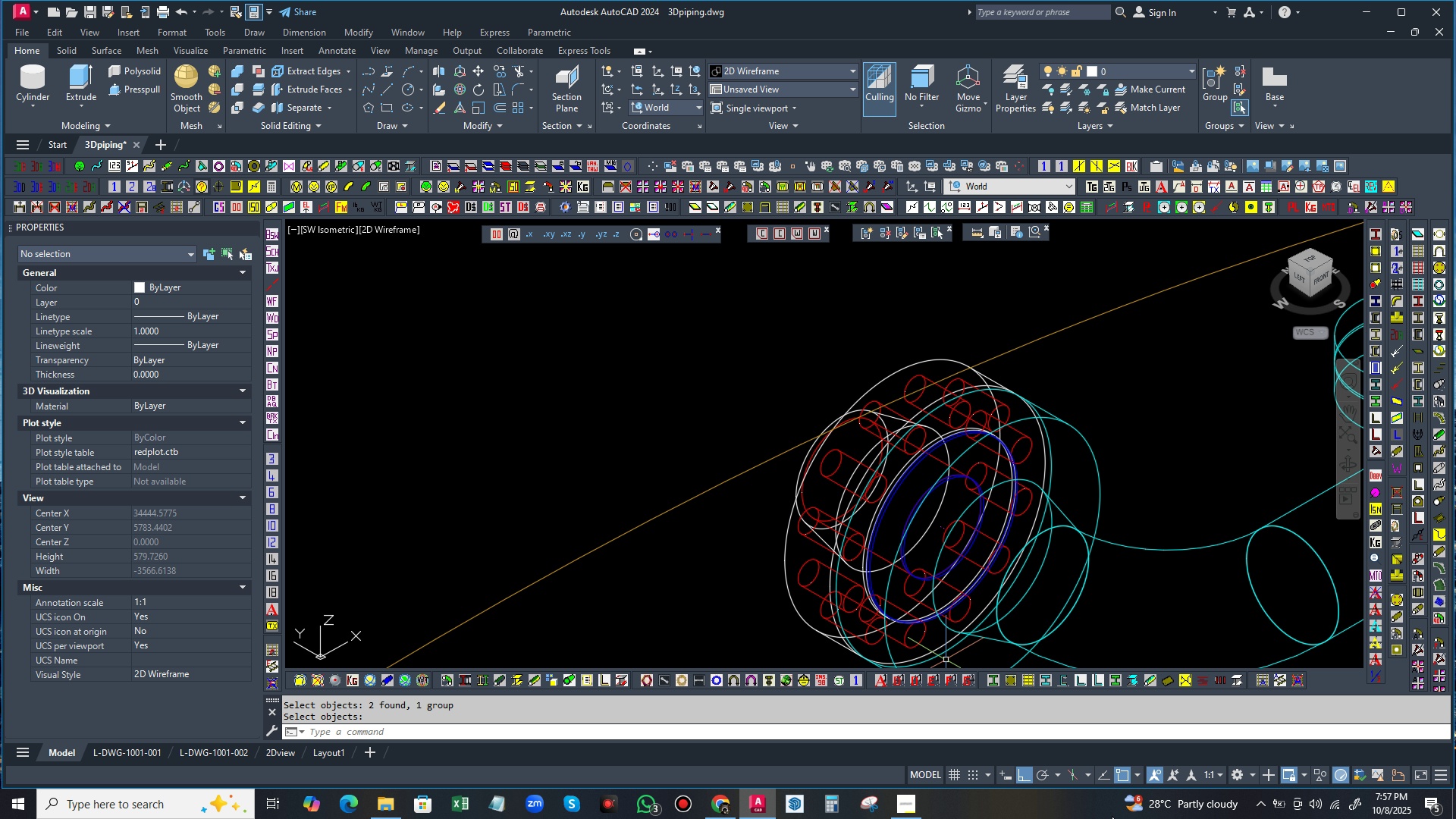 
left_click([1124, 778])
 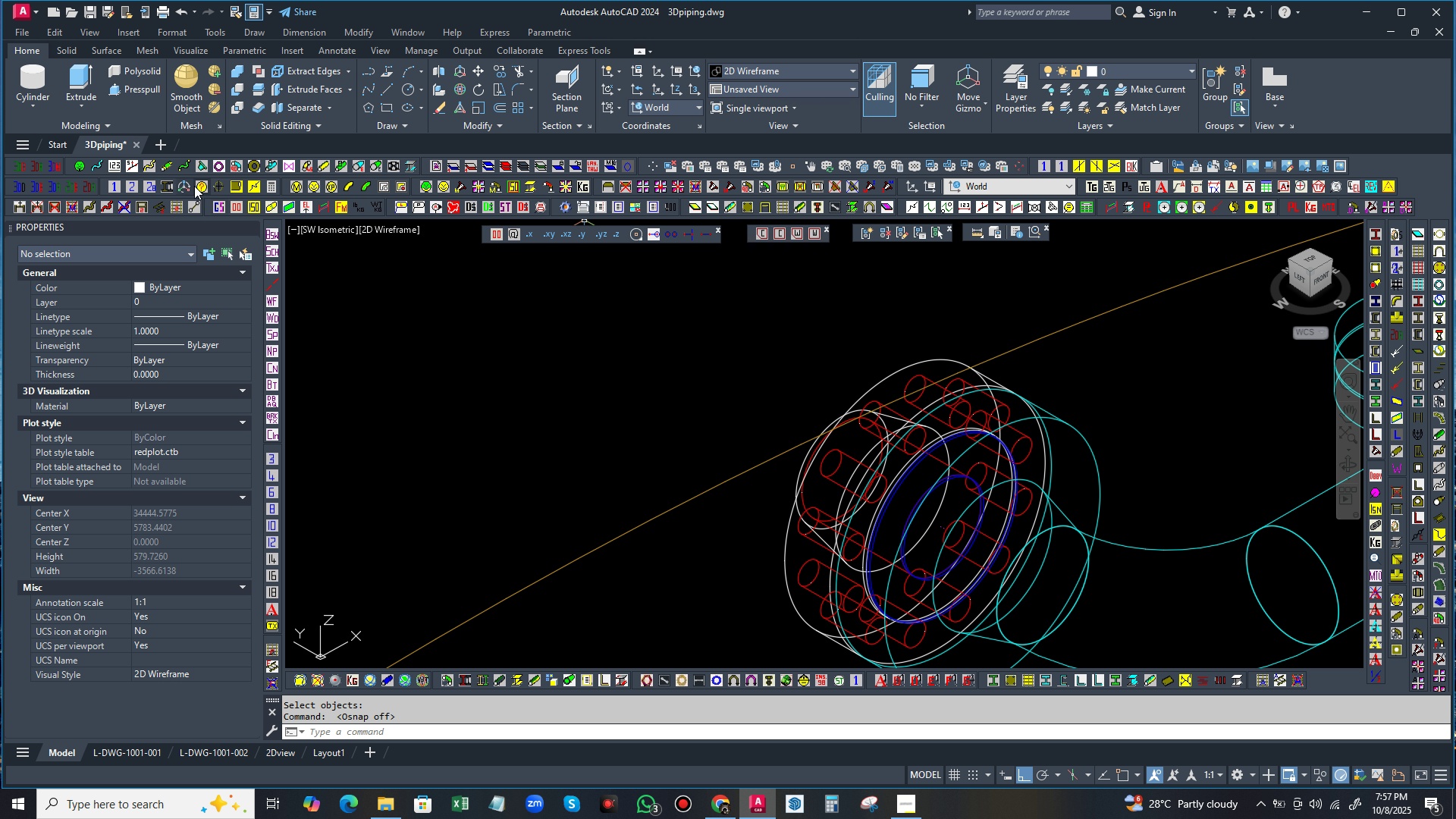 
left_click([199, 185])
 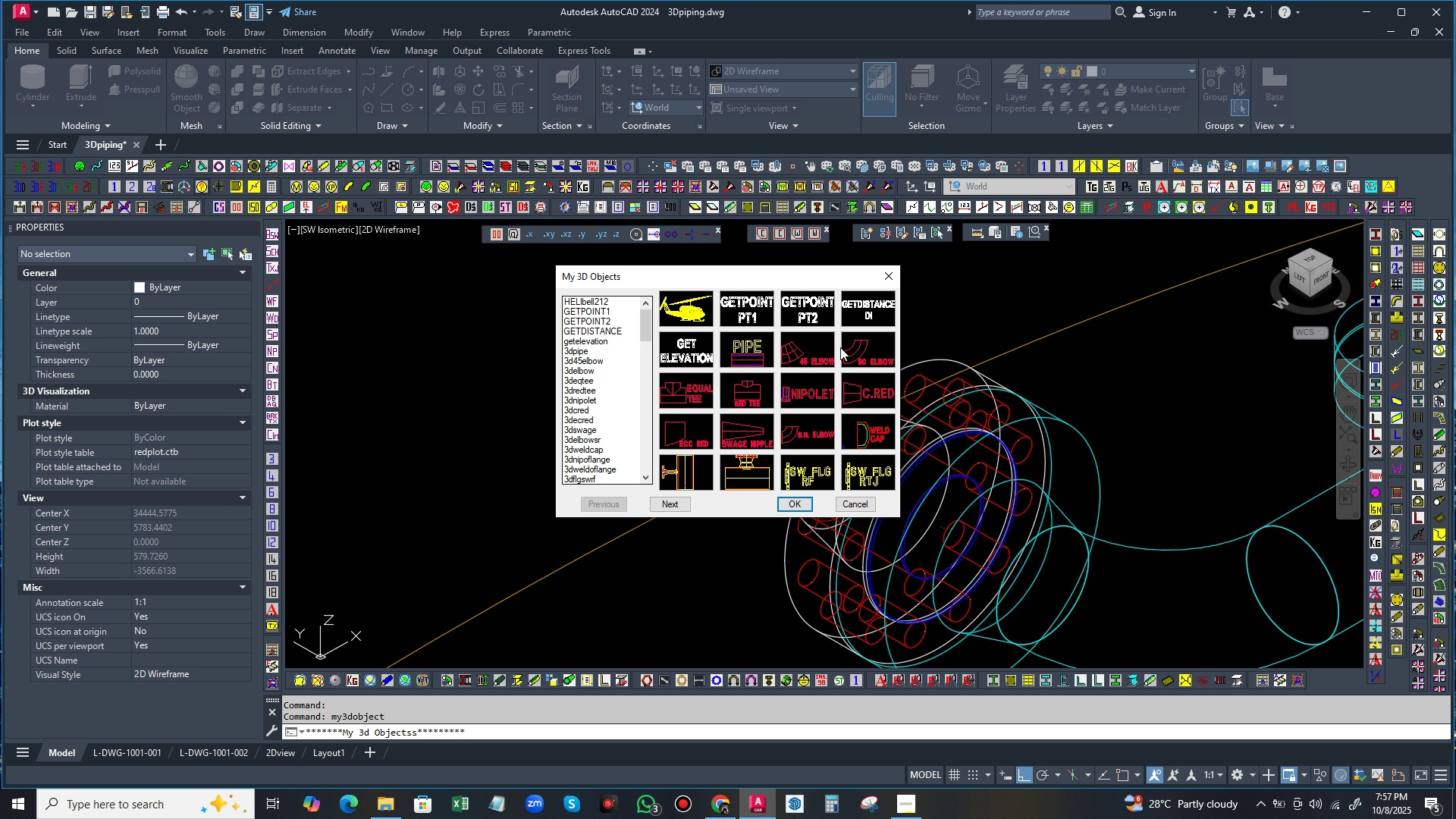 
left_click([855, 347])
 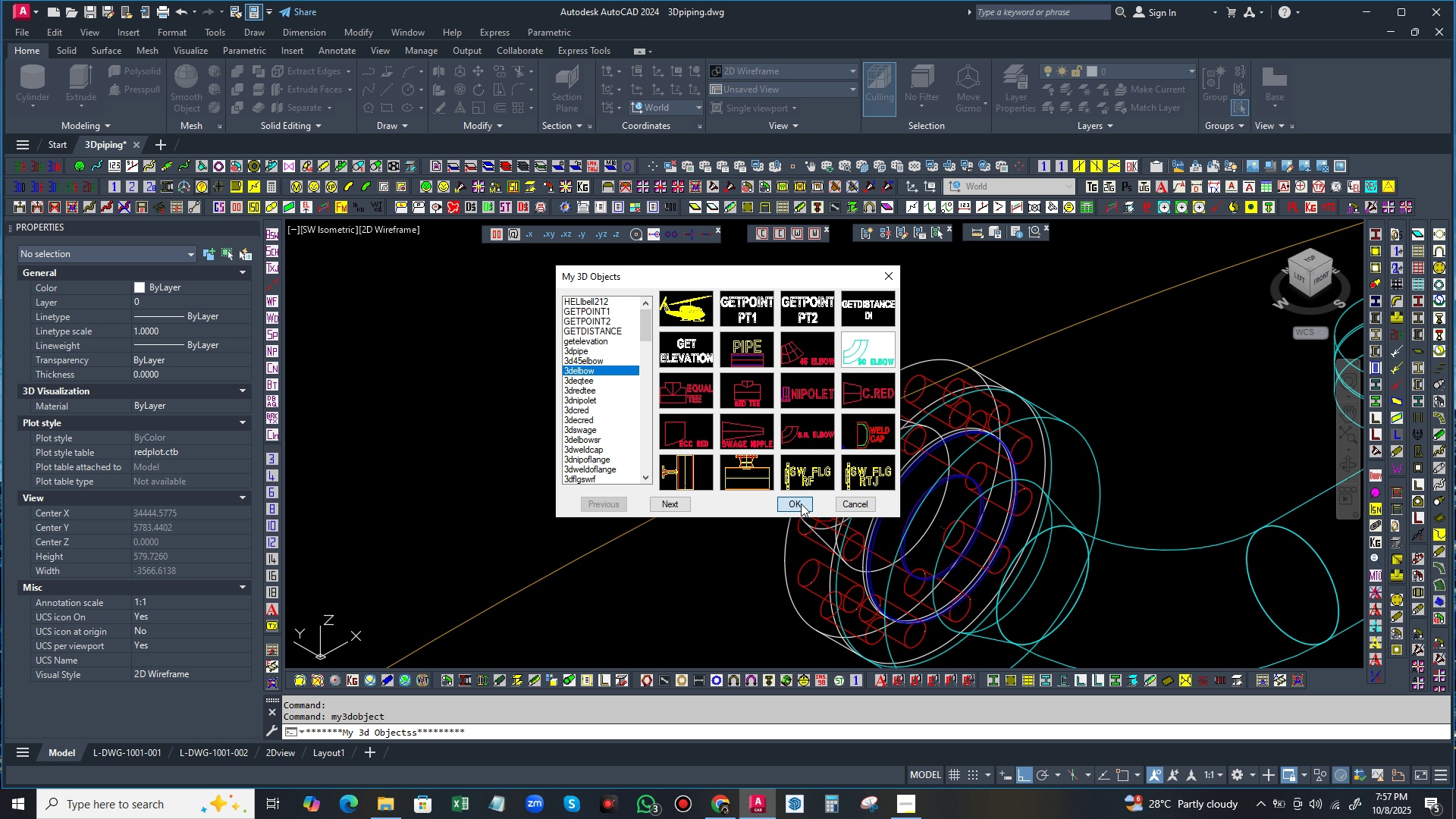 
left_click([801, 504])
 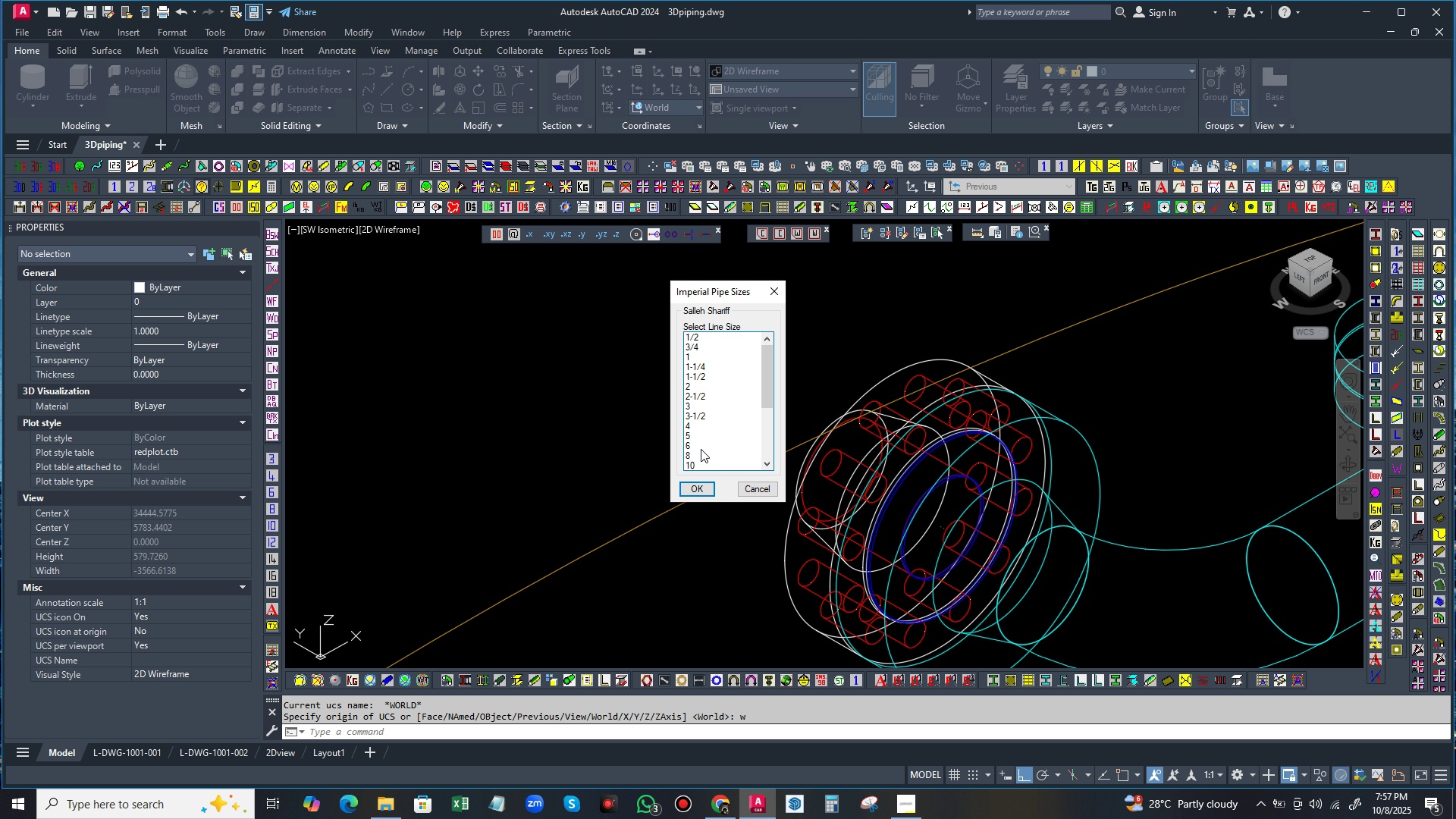 
left_click([701, 447])
 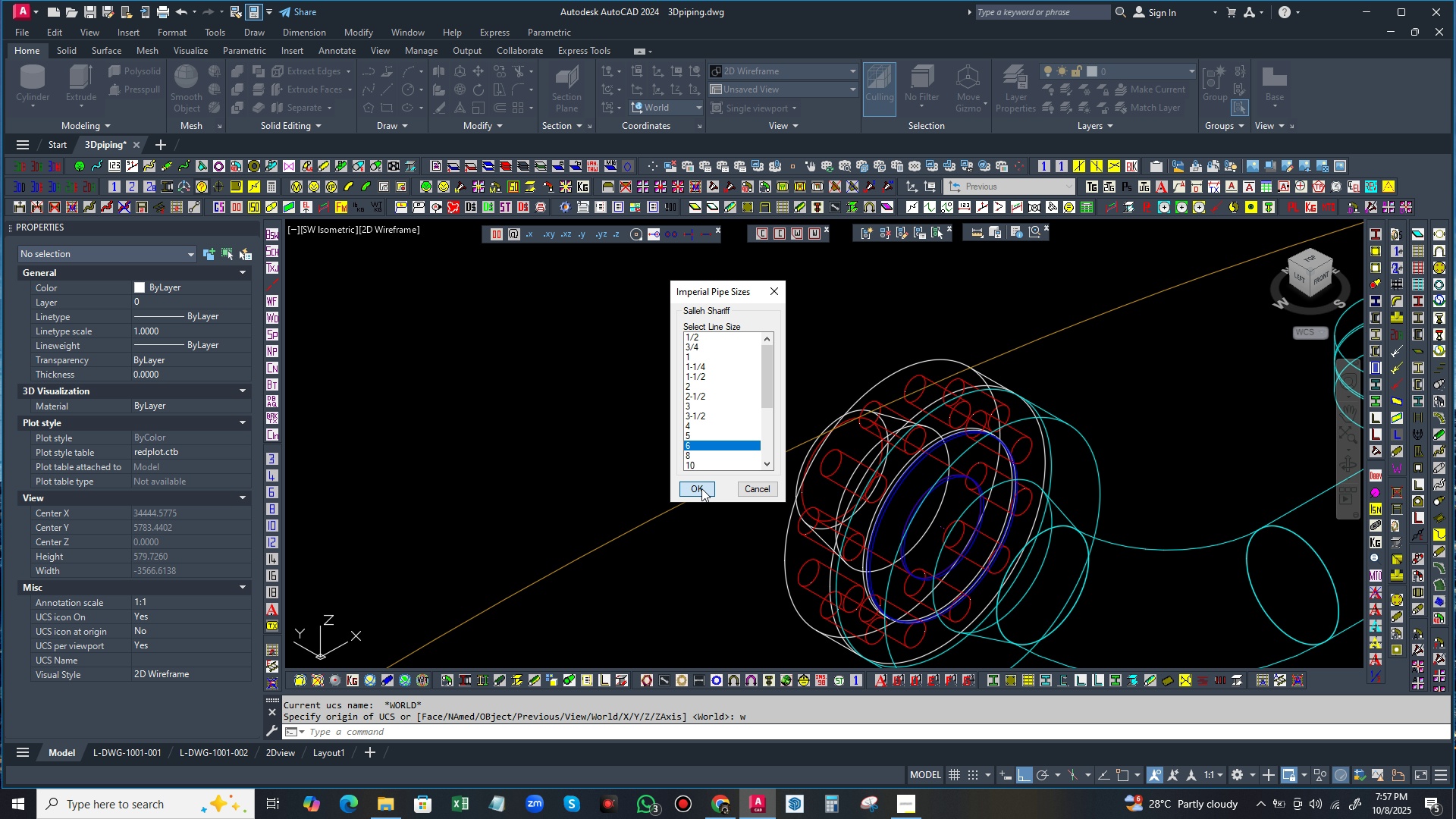 
left_click([701, 488])
 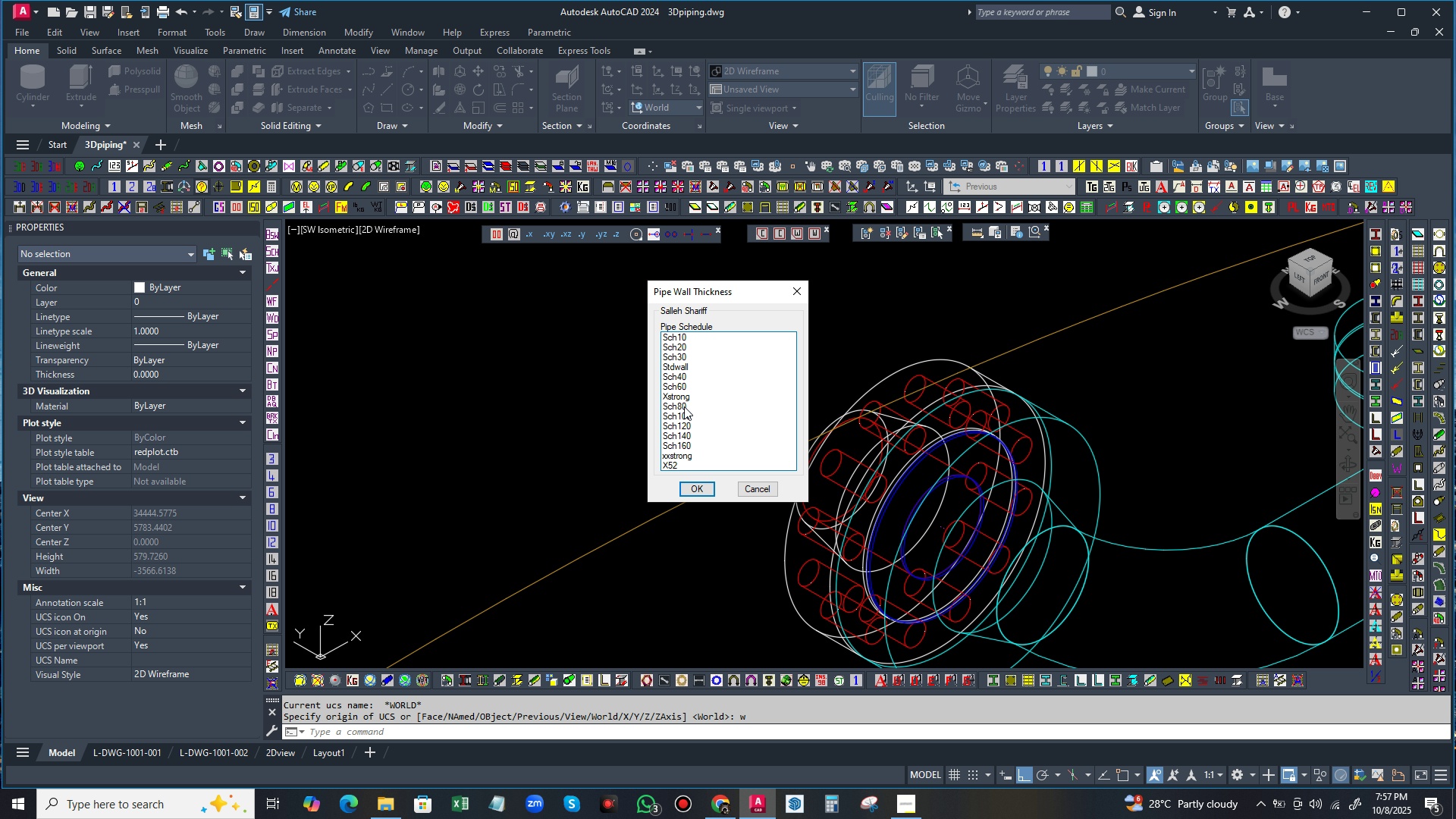 
left_click([684, 405])
 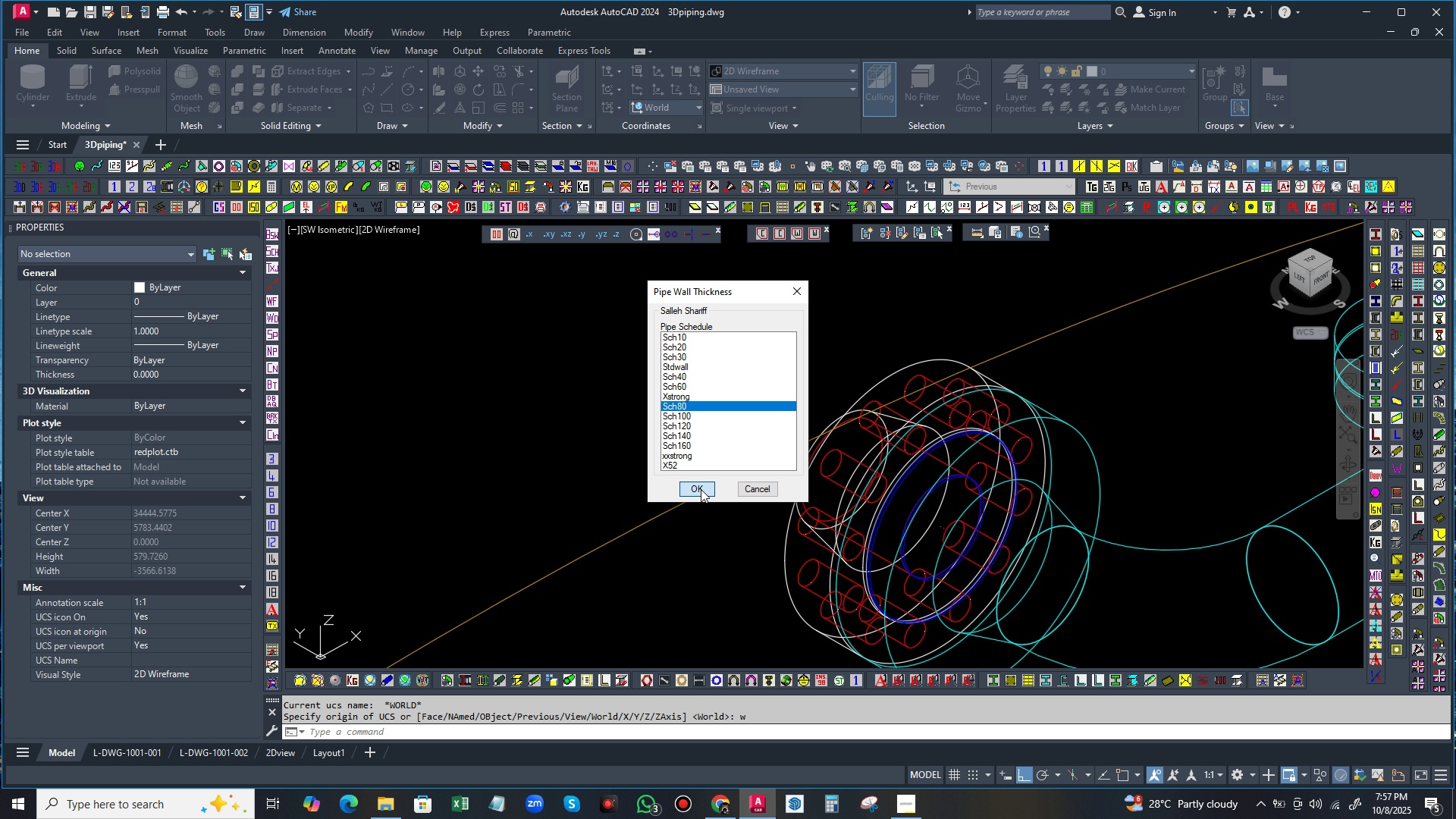 
left_click([701, 489])
 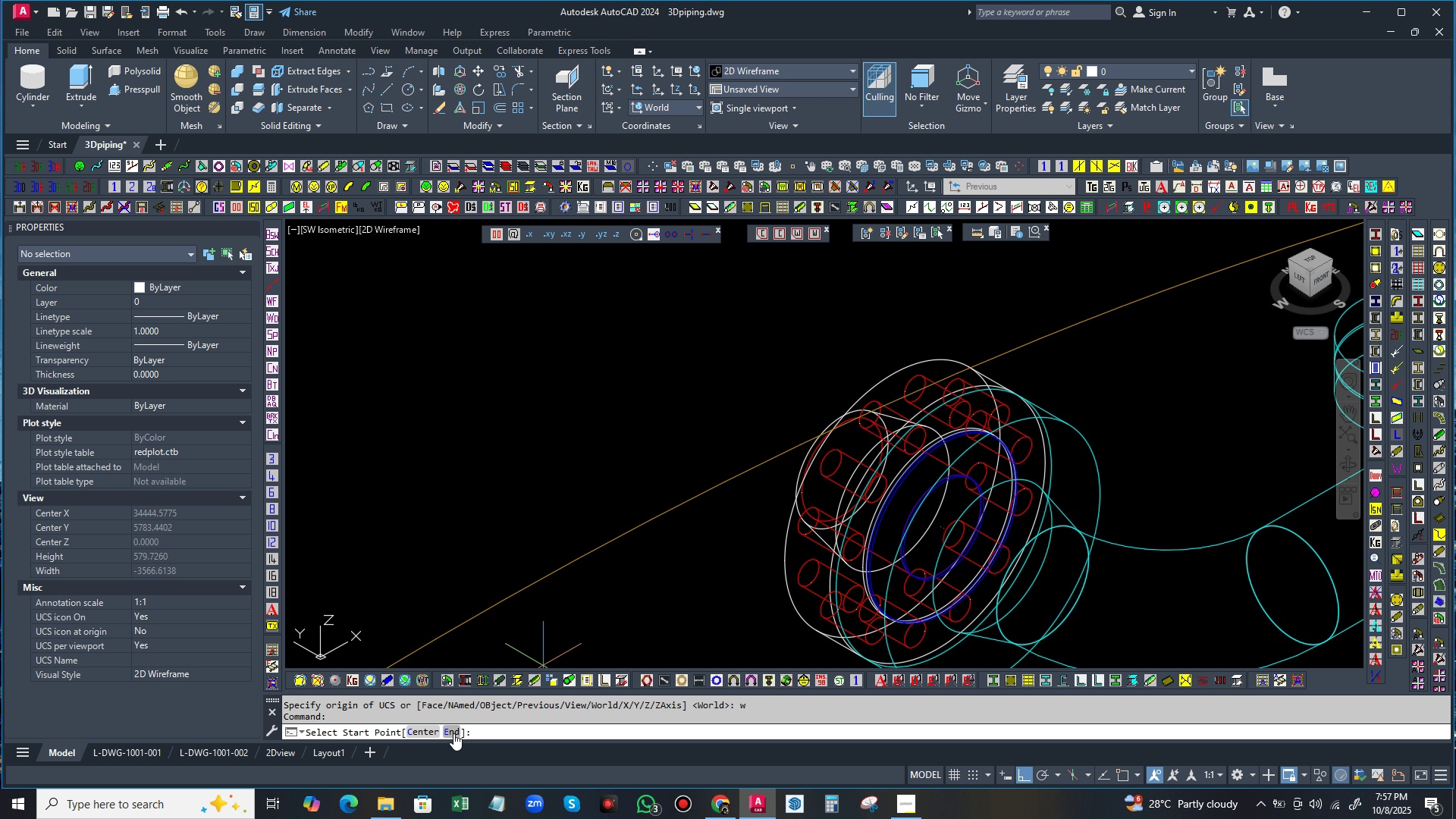 
left_click([453, 733])
 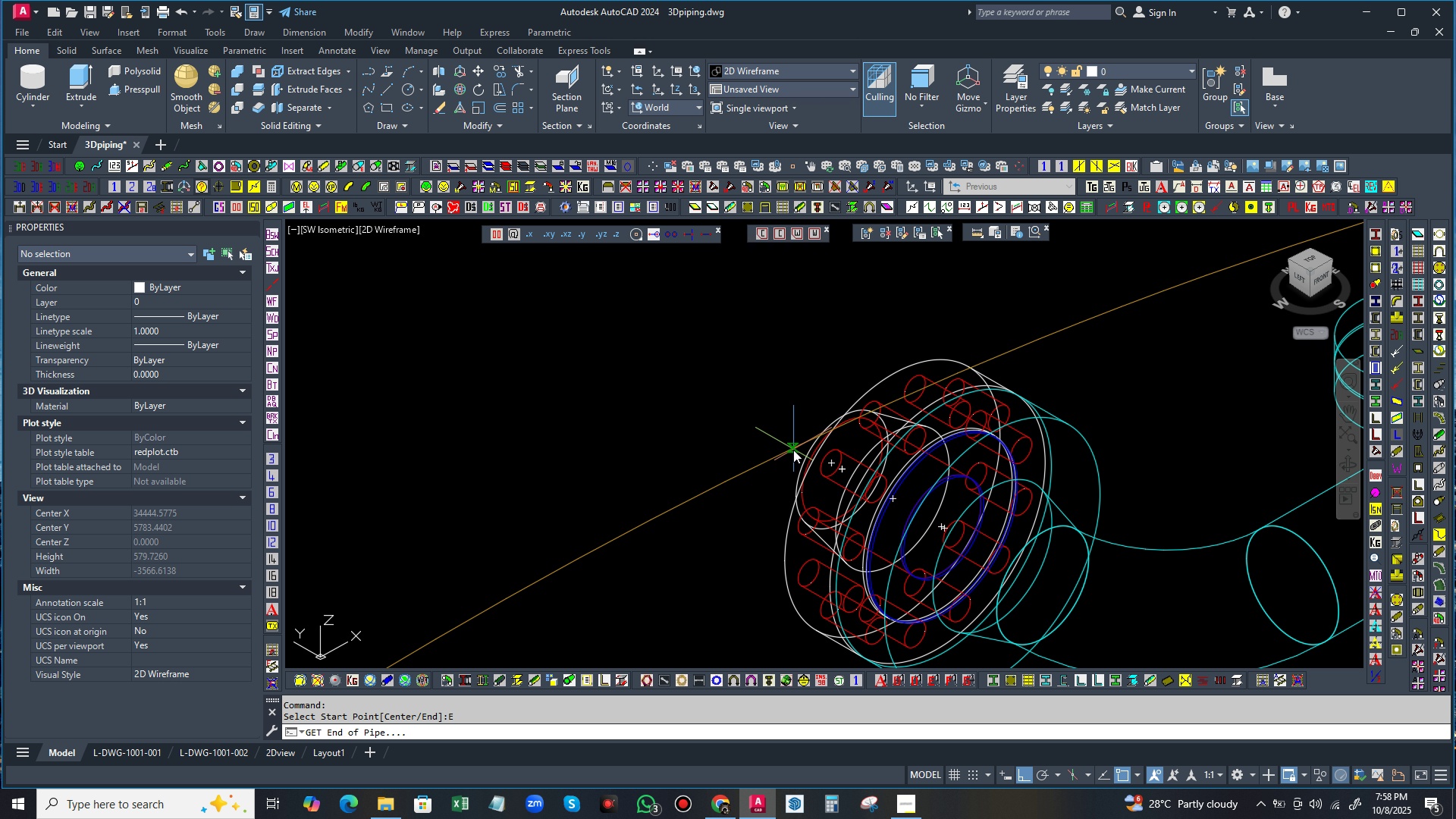 
wait(11.26)
 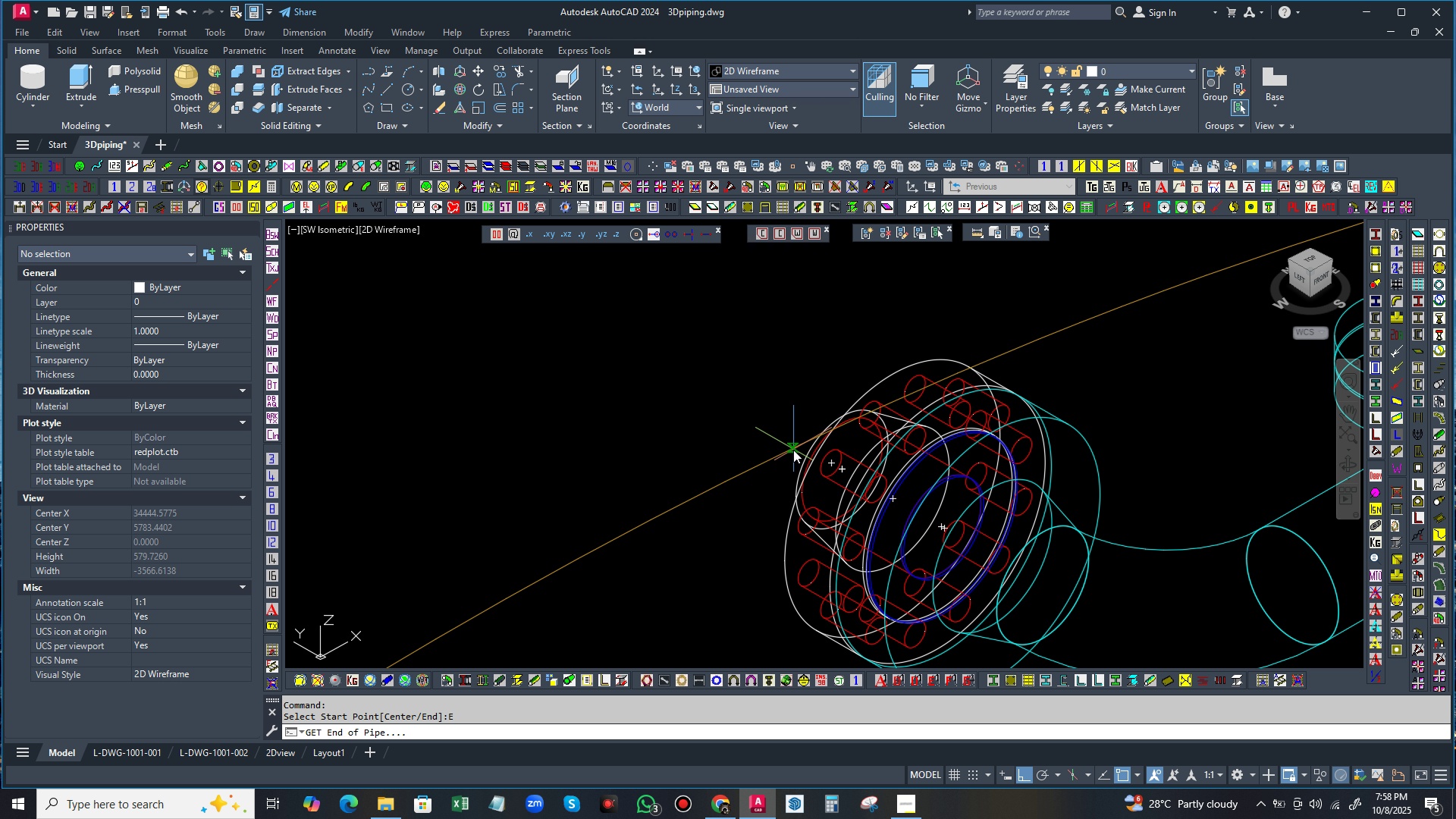 
left_click([639, 231])